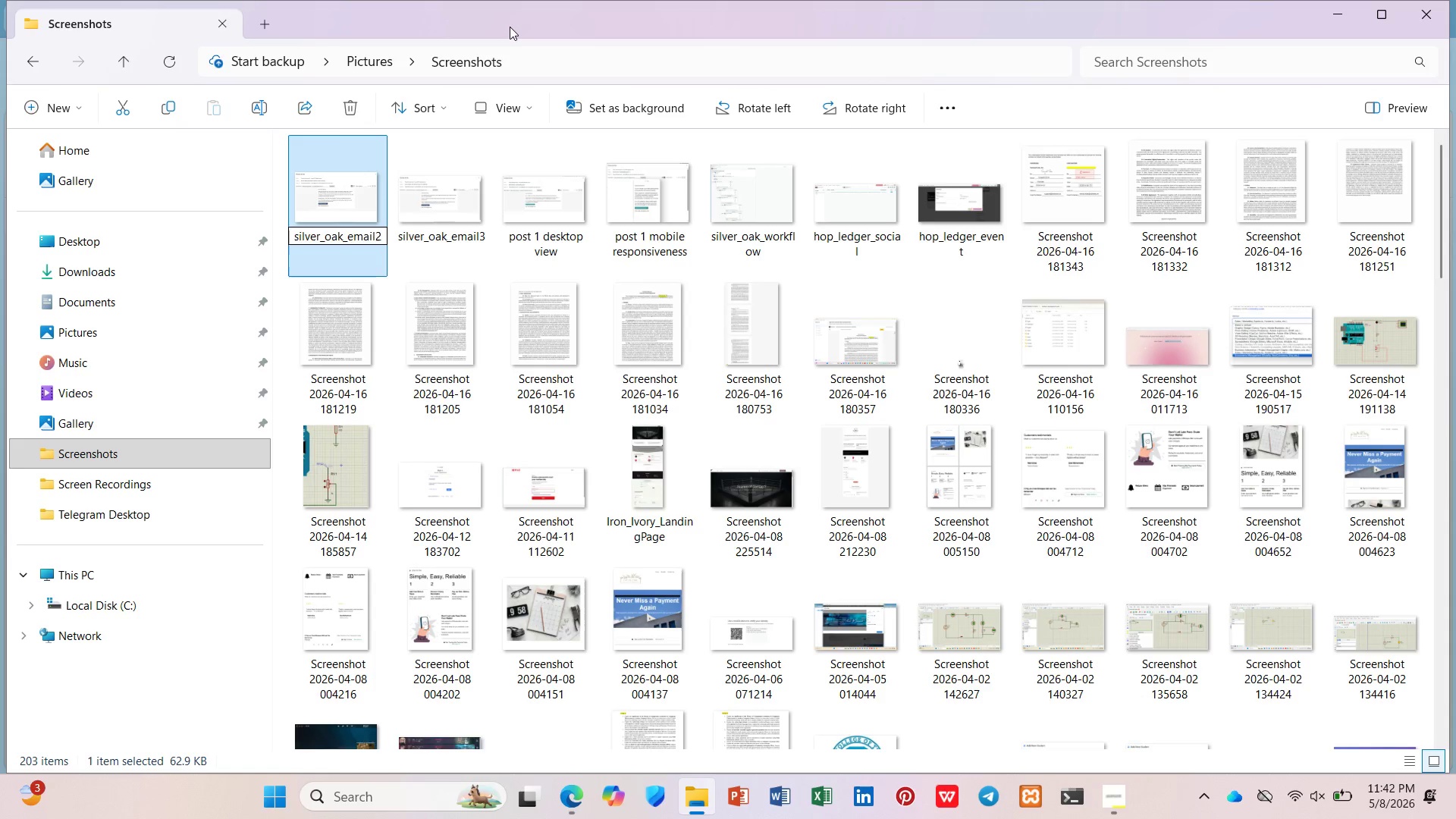 
key(Enter)
 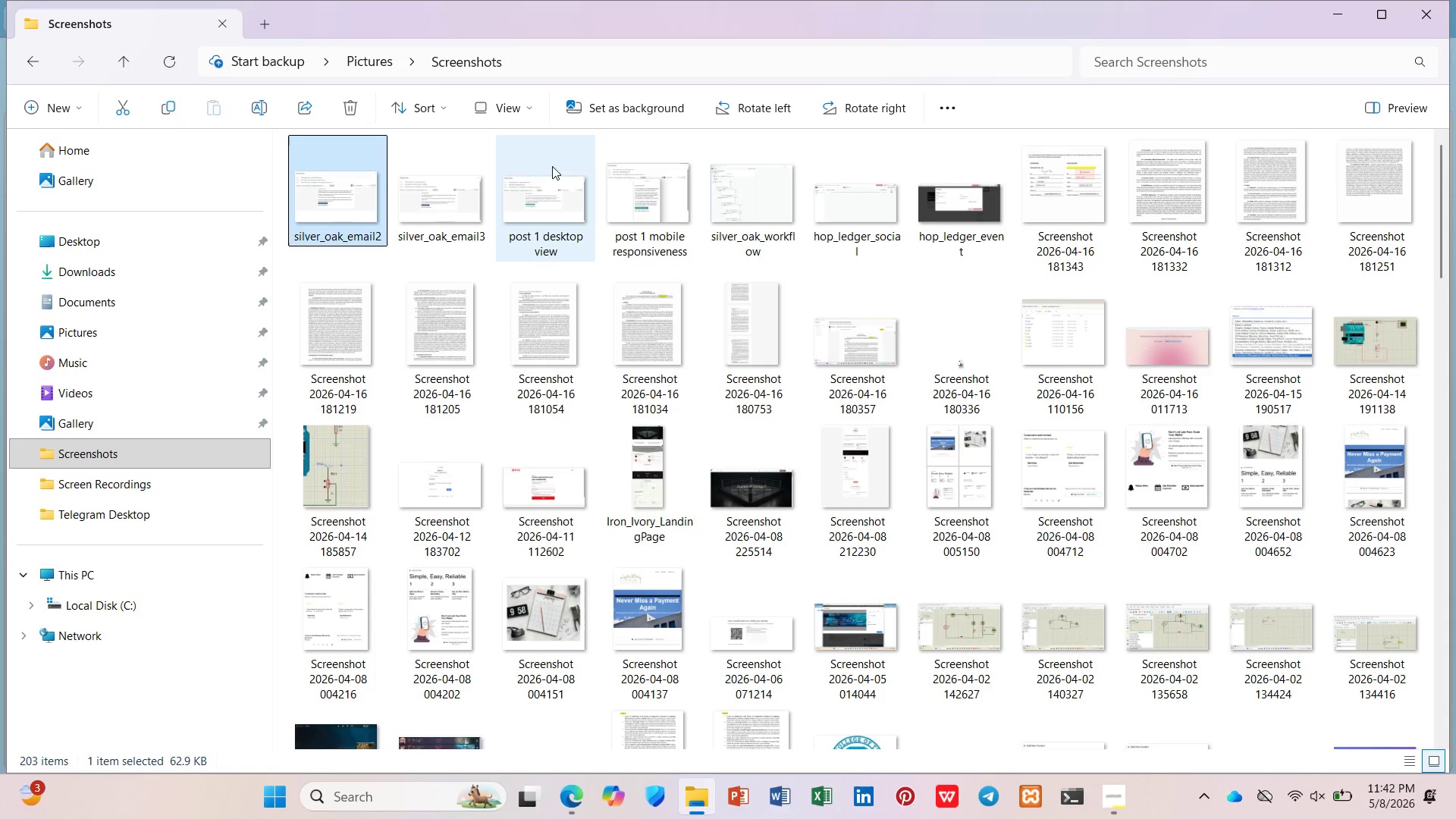 
right_click([570, 226])
 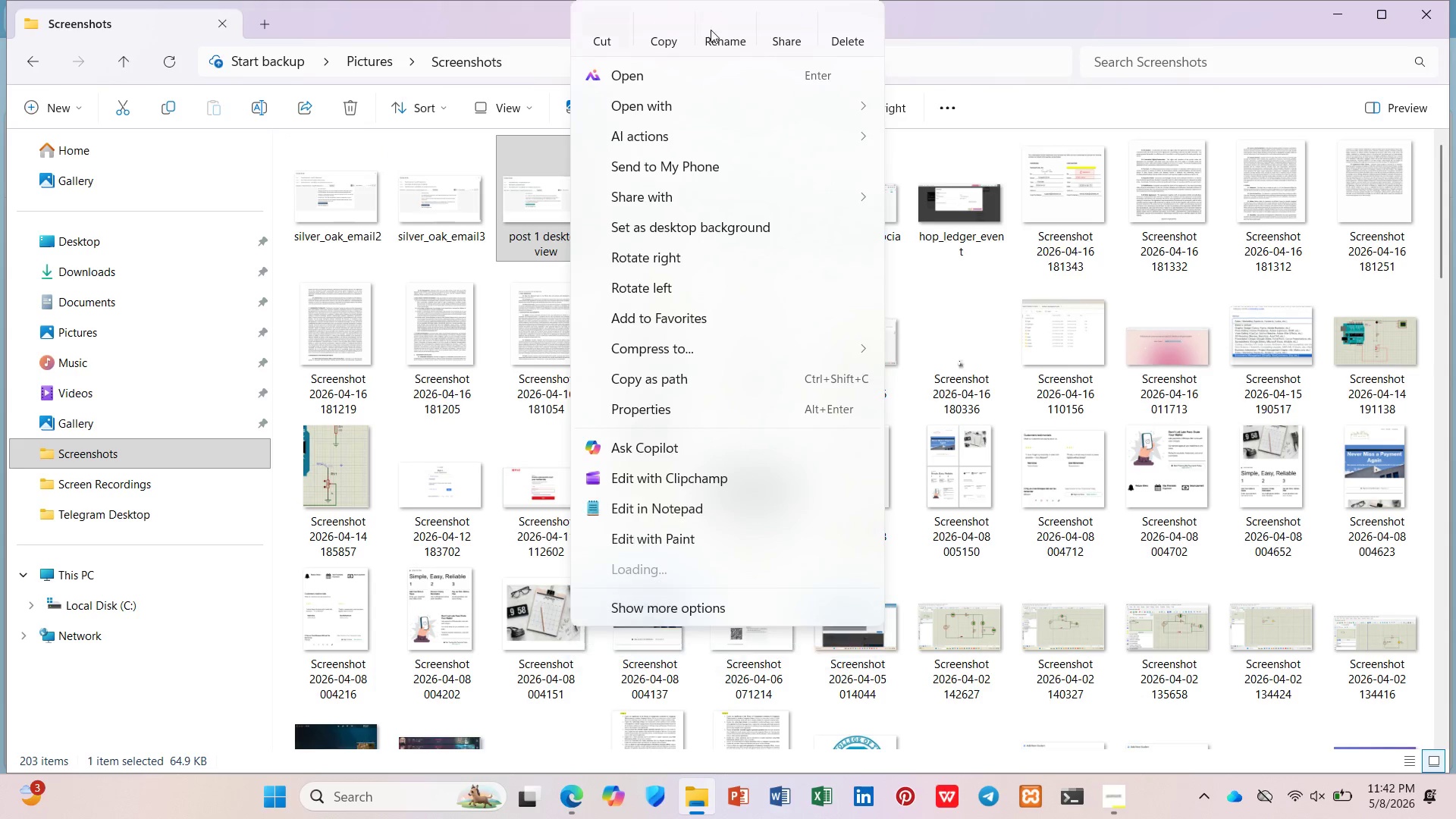 
left_click([725, 31])
 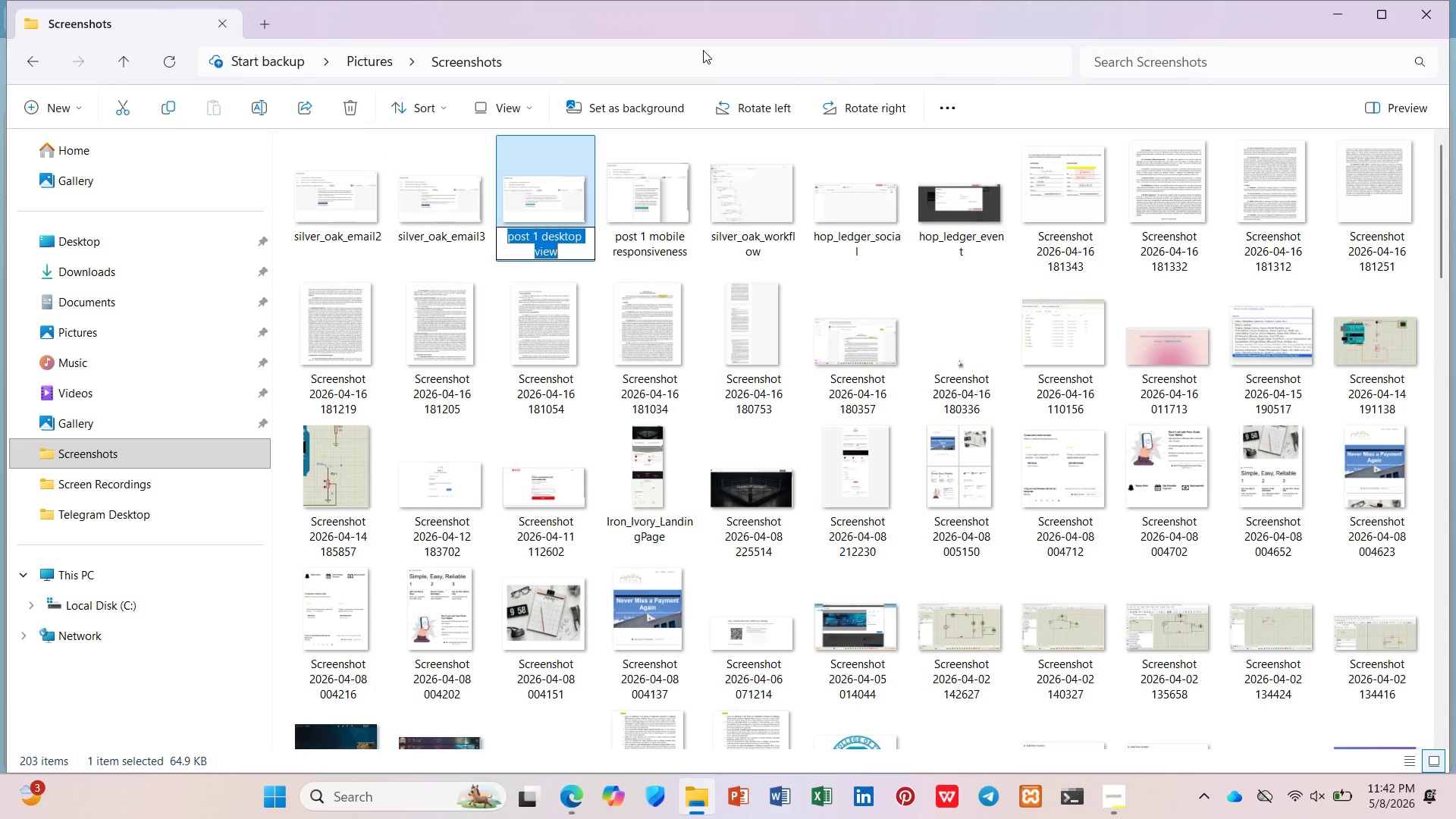 
key(Control+C)
 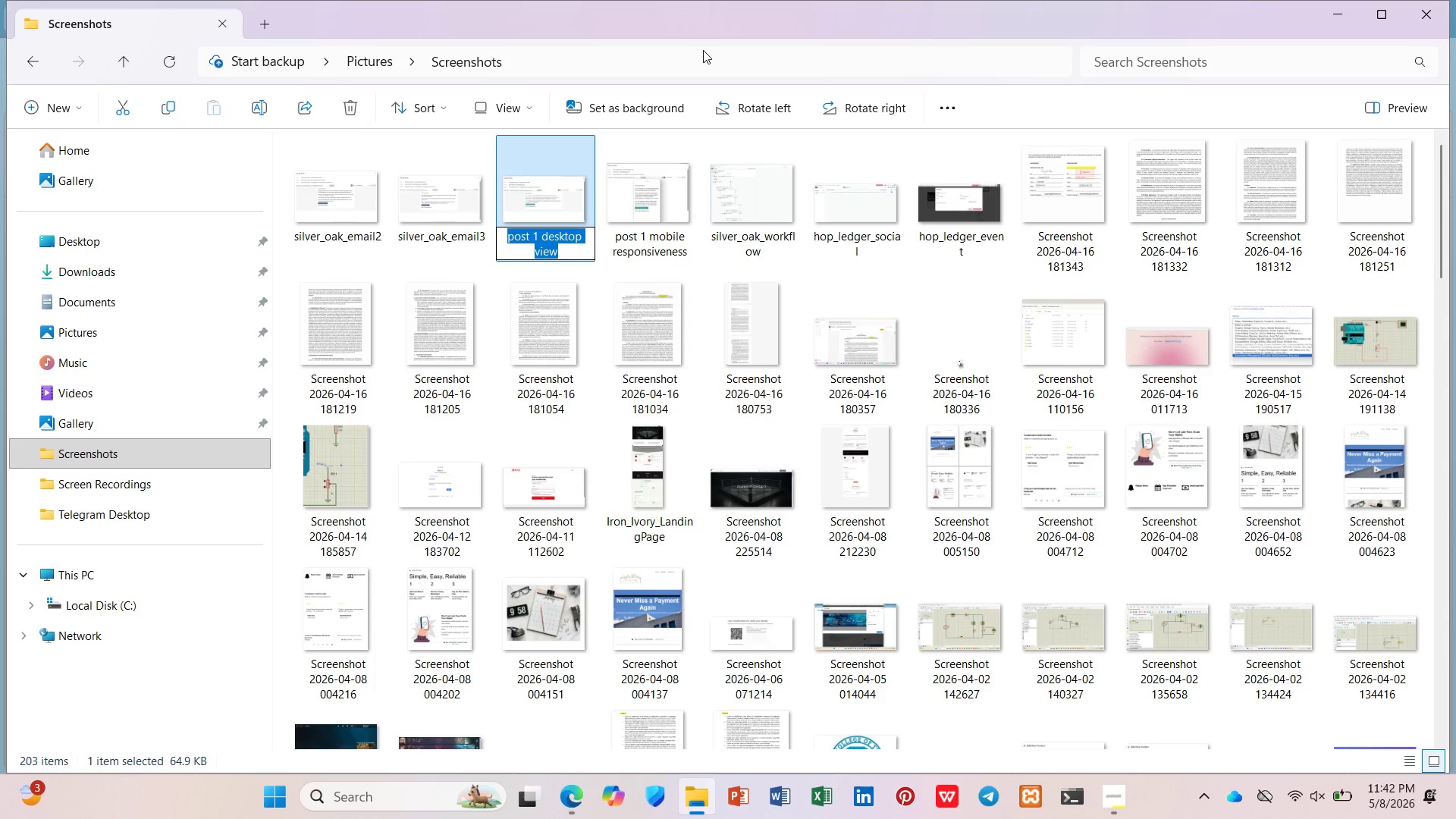 
type(silver_oak_)
 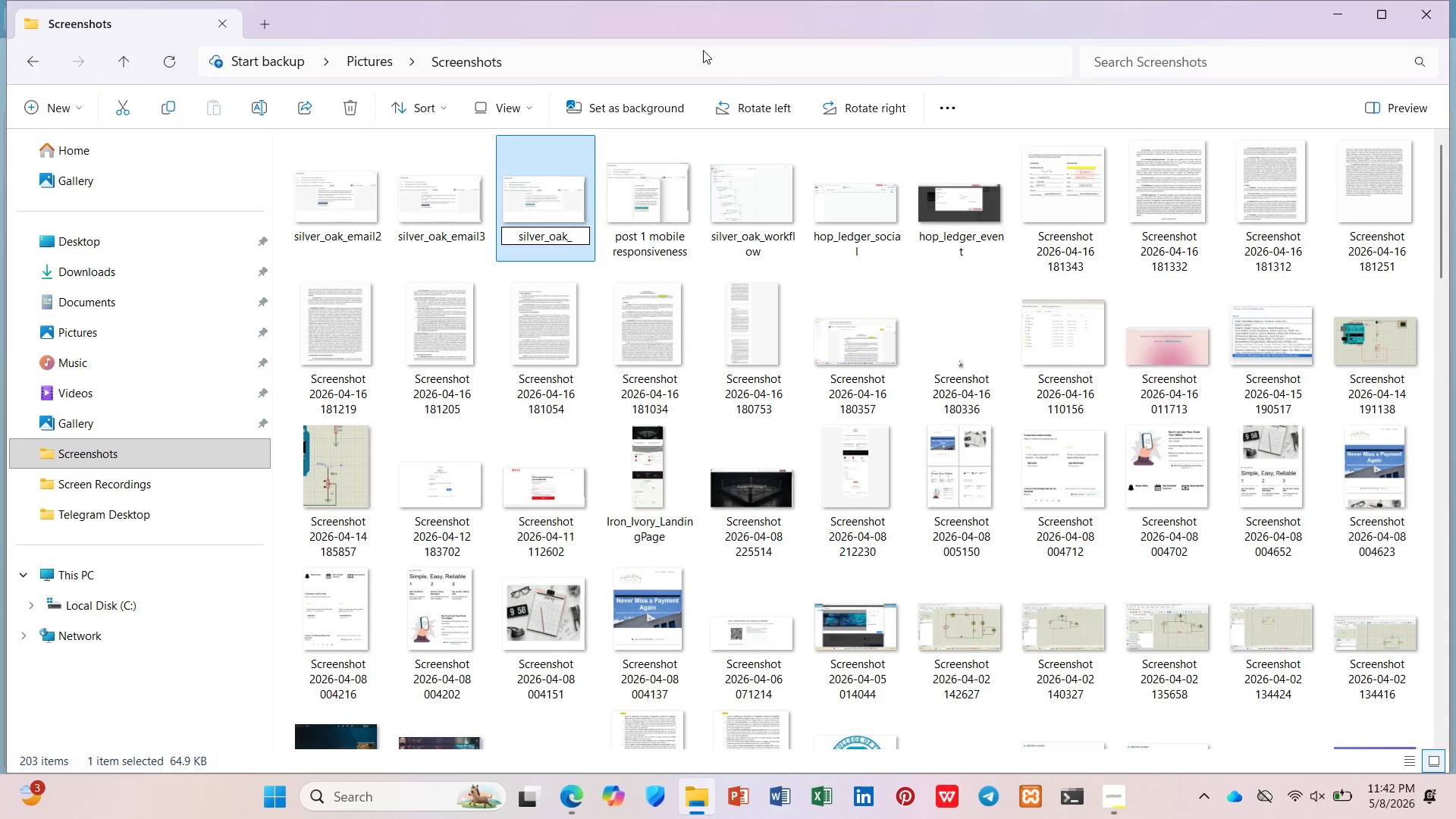 
wait(13.47)
 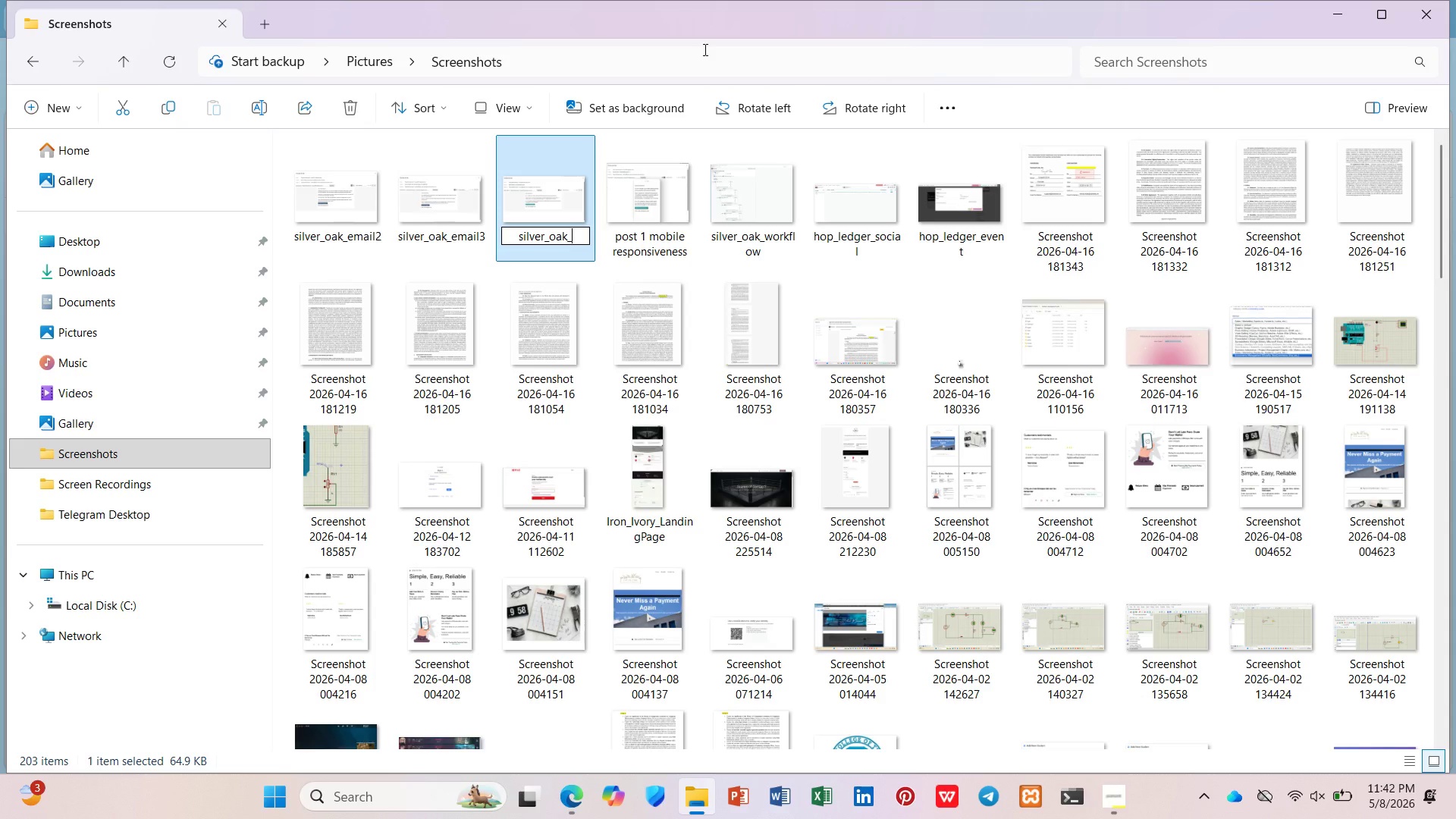 
type(emal1_desktop)
 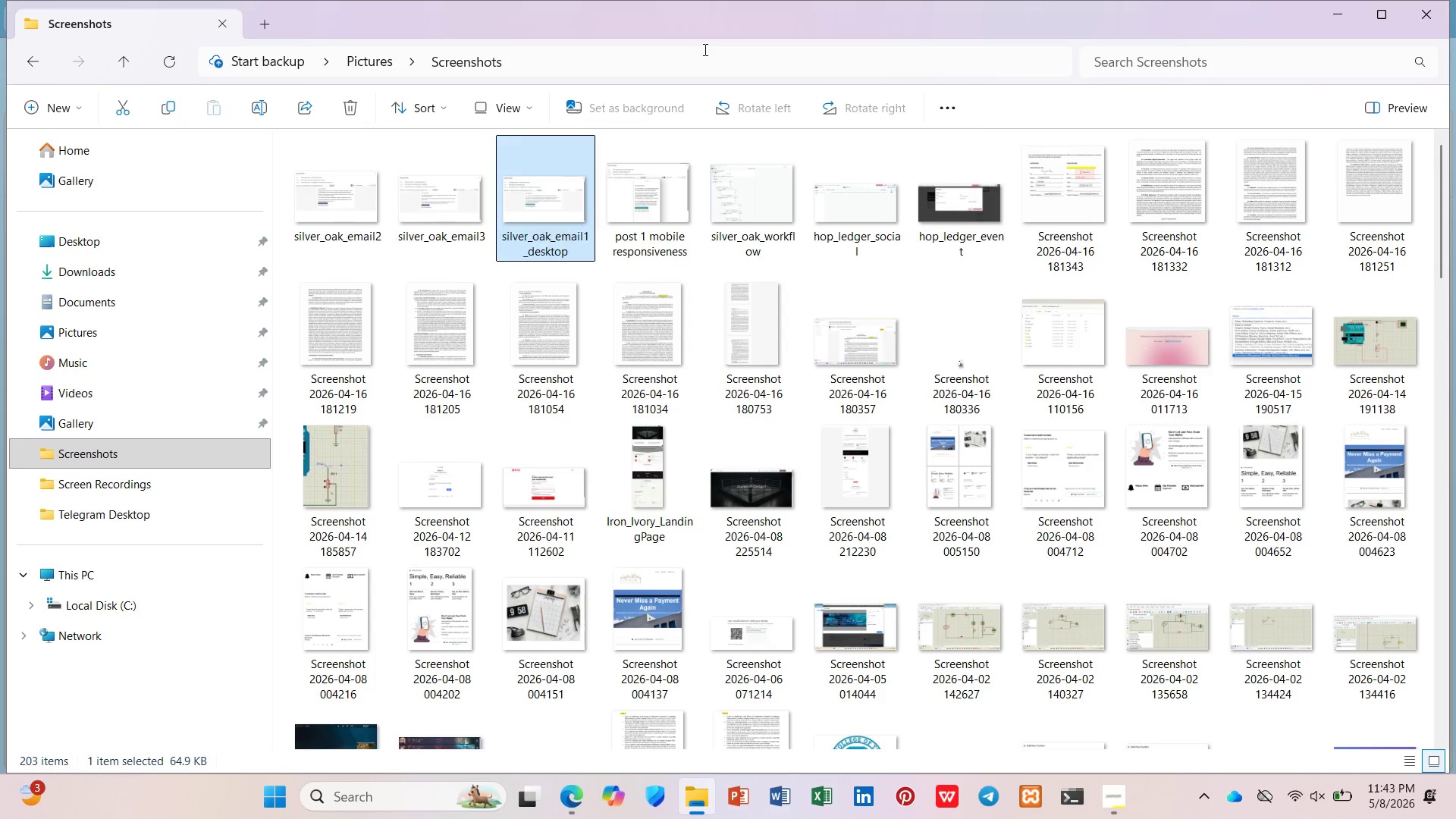 
hold_key(key=I, duration=0.41)
 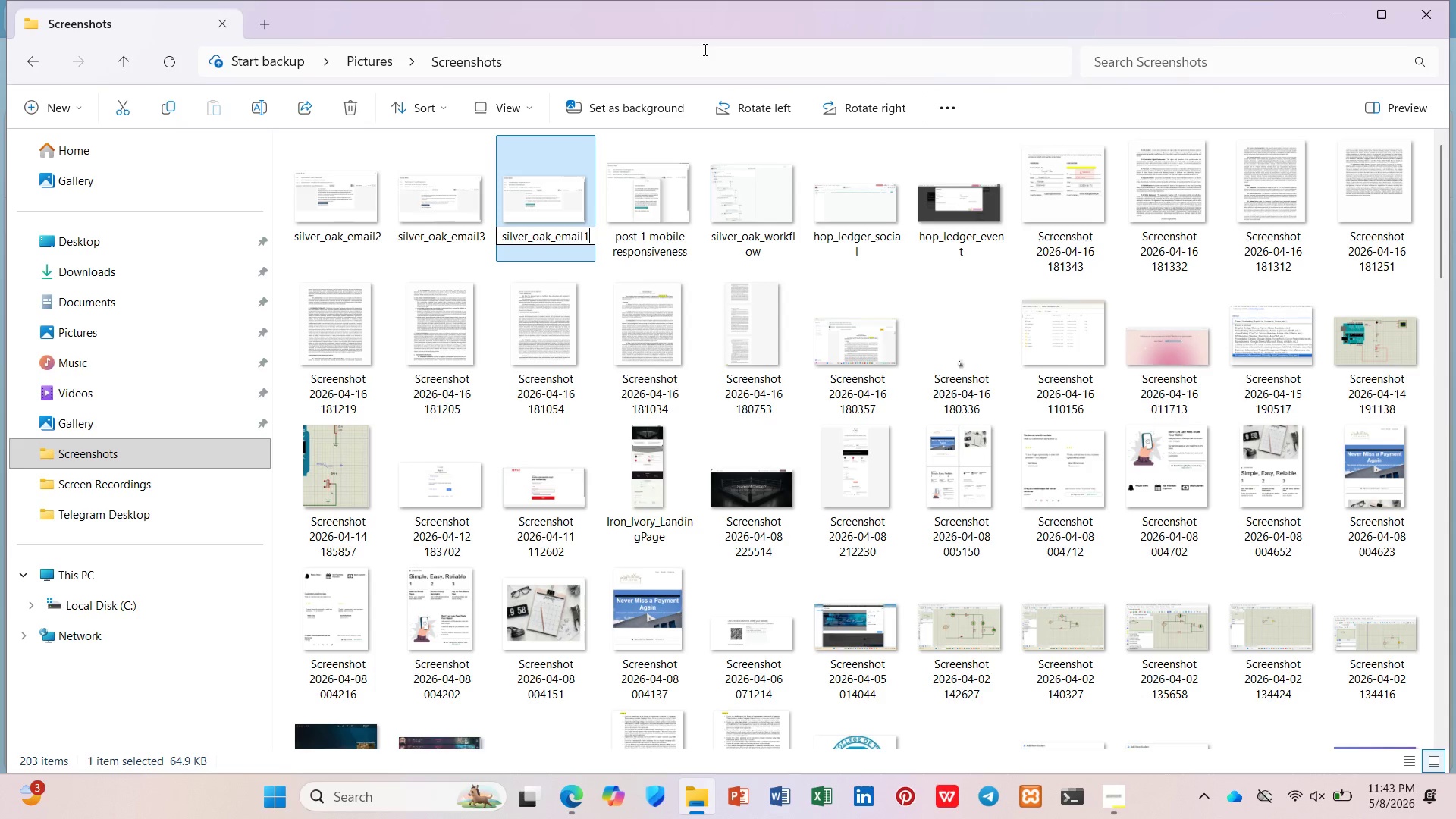 
key(Enter)
 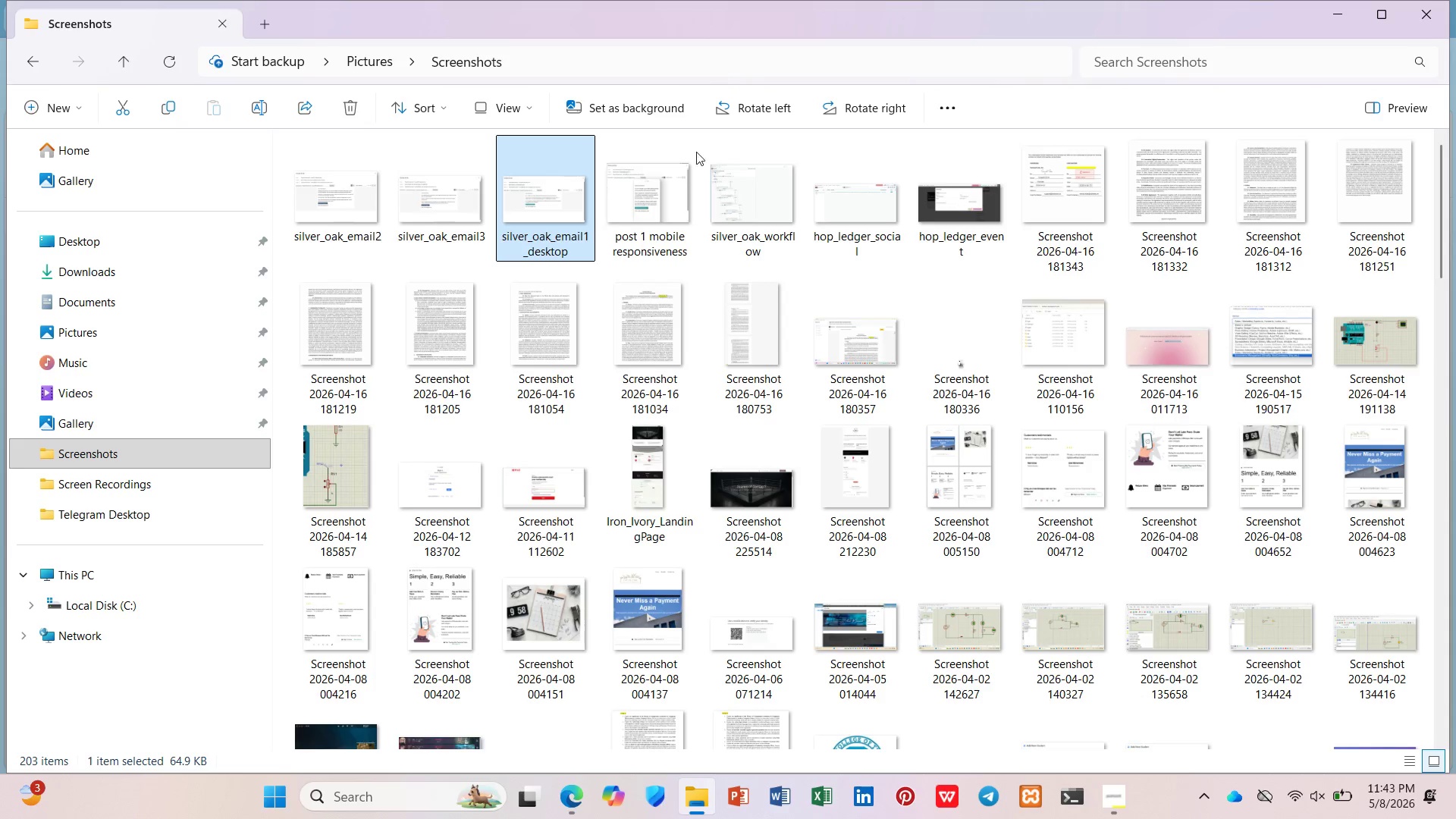 
right_click([684, 171])
 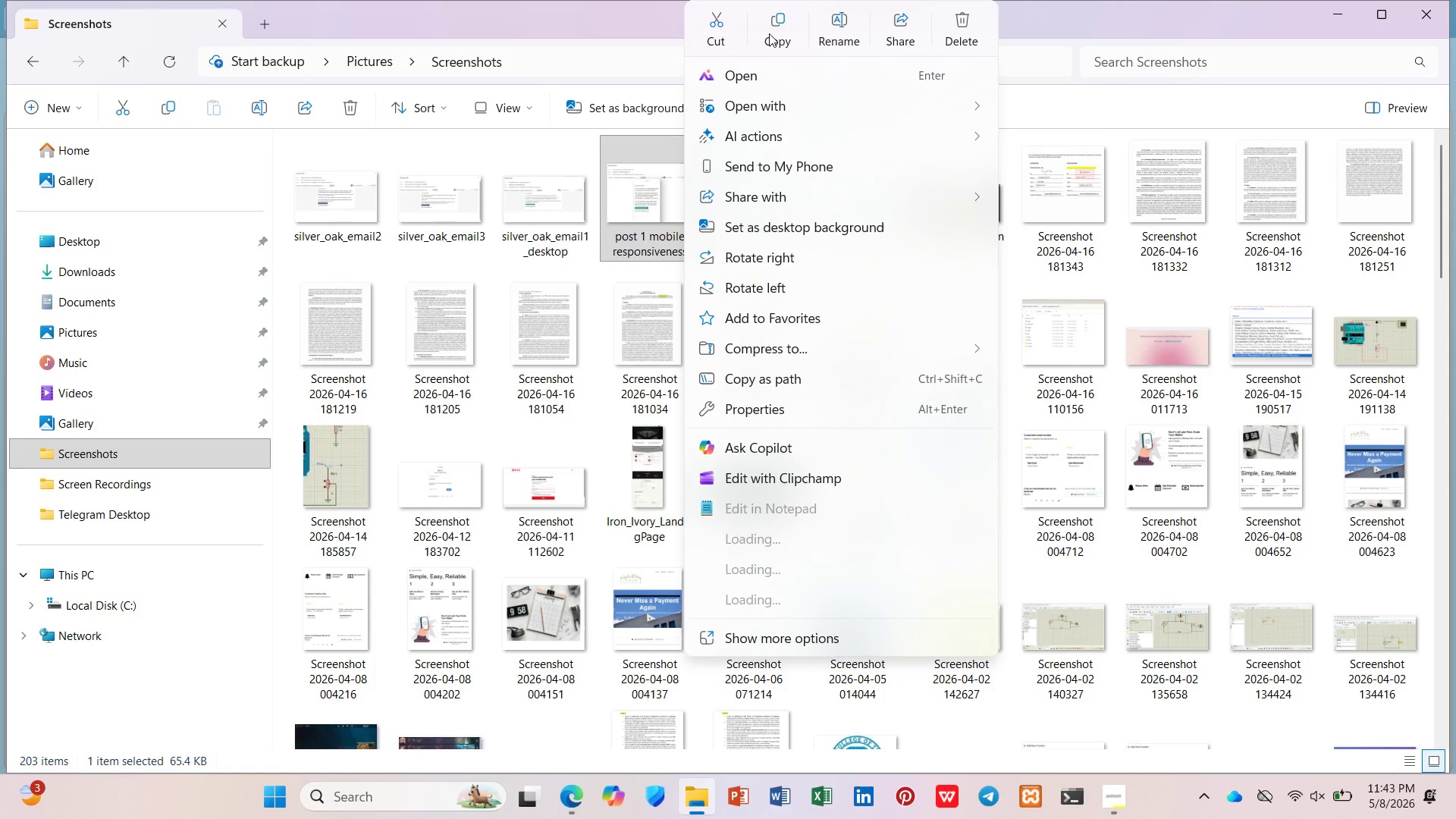 
left_click([843, 22])
 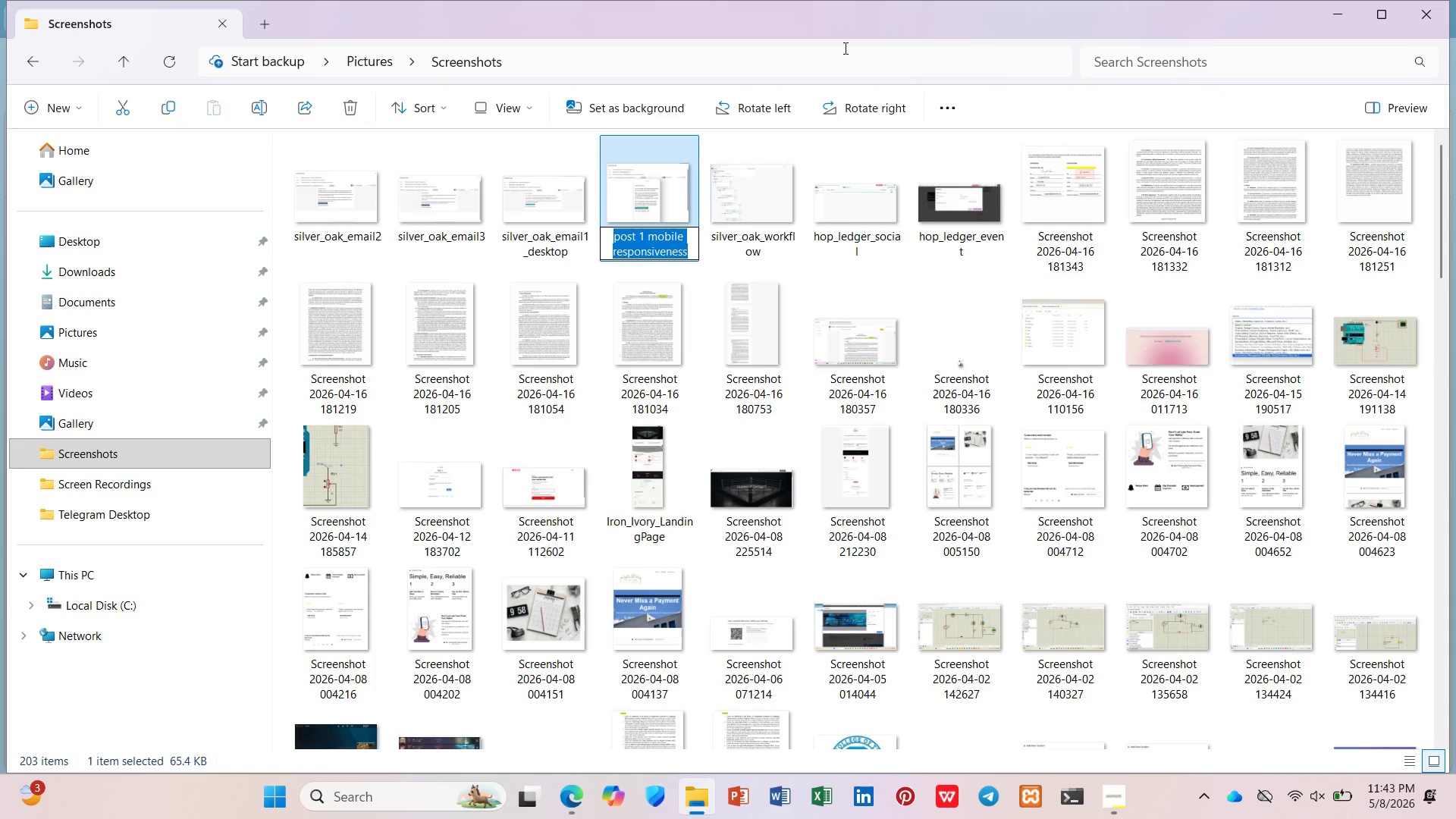 
type(sea)
key(Backspace)
key(Backspace)
type(ilver_oak_)
 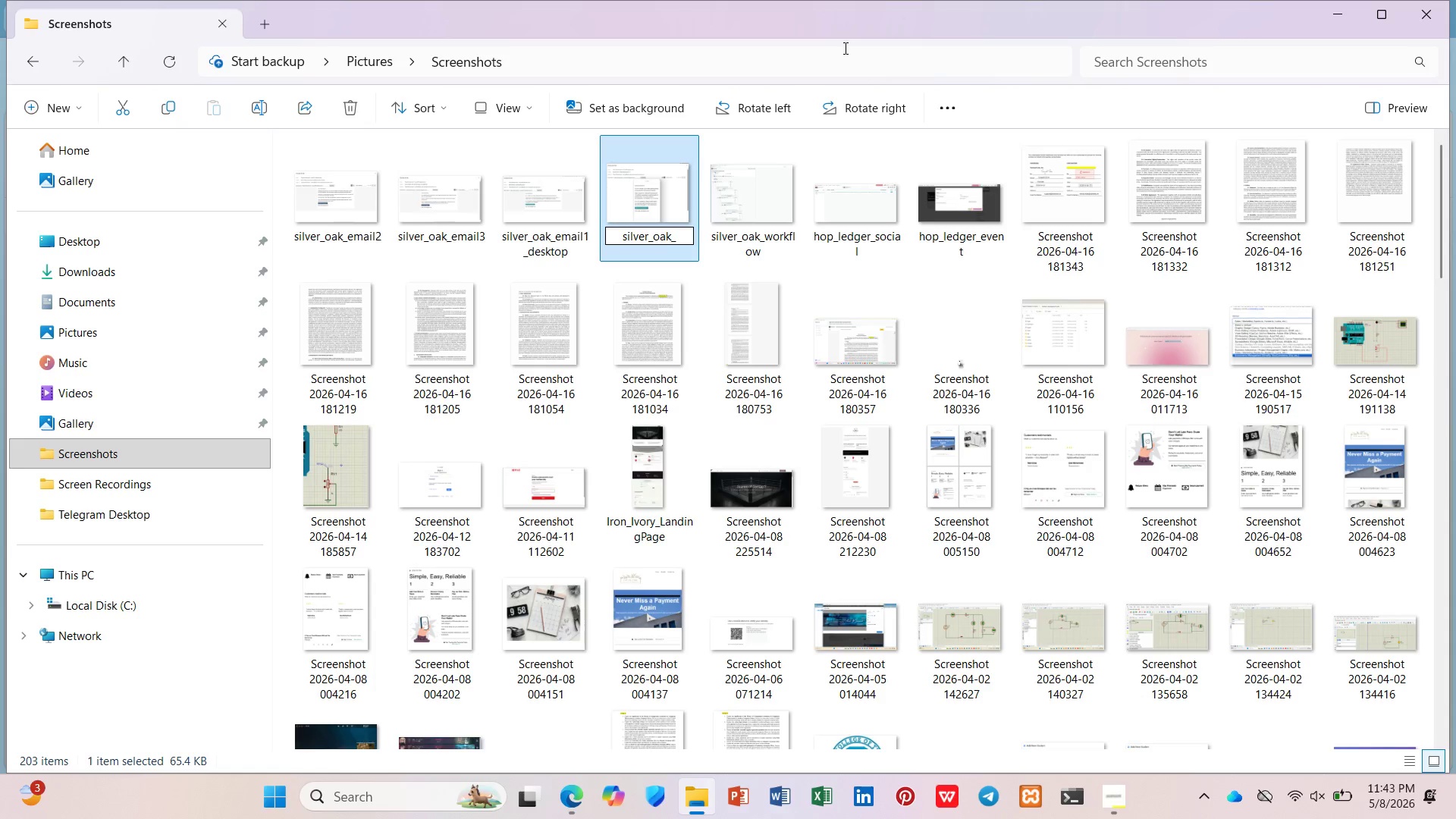 
type(9see)
key(Backspace)
key(Backspace)
key(Backspace)
key(Backspace)
 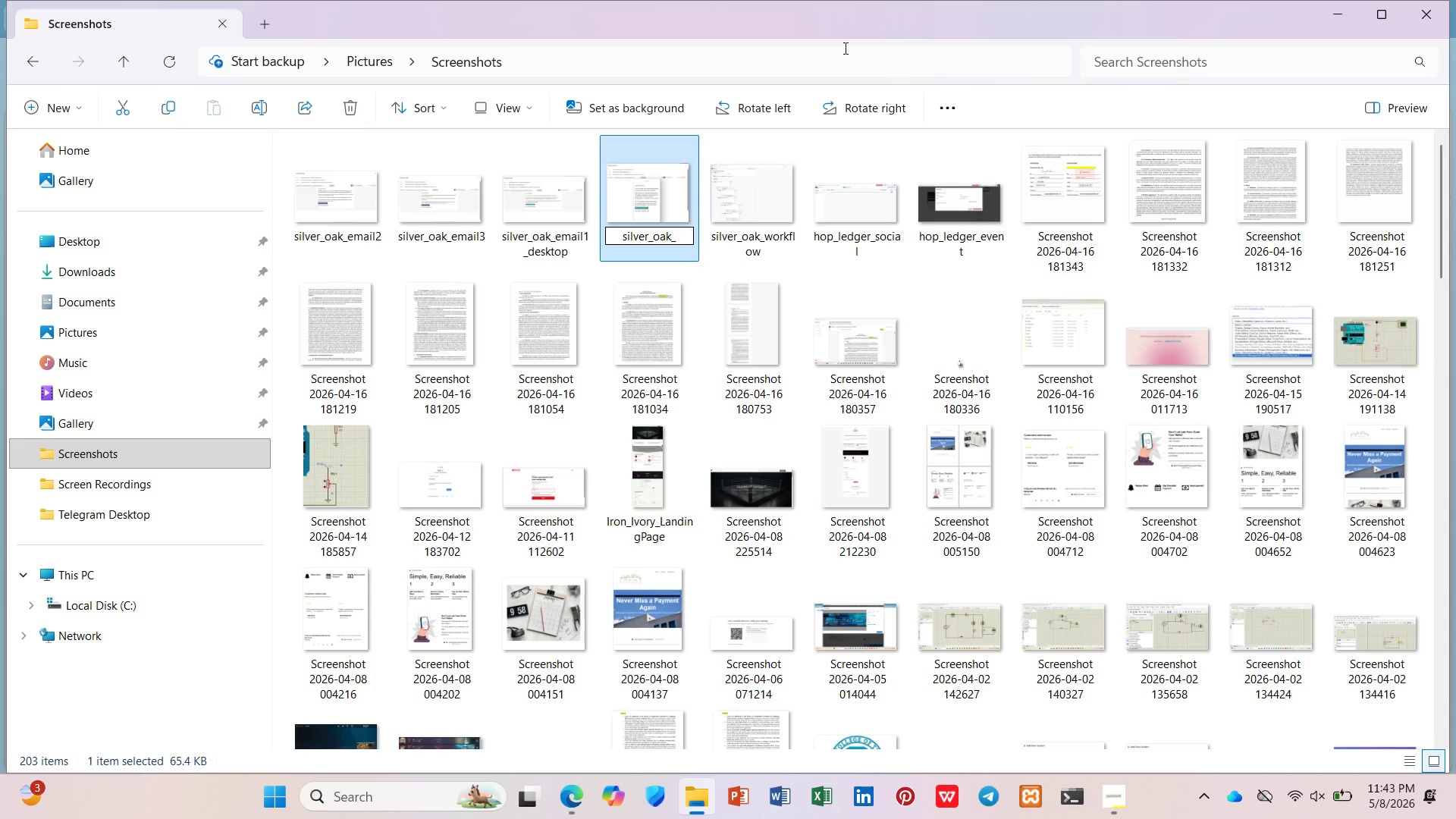 
type(trees)
key(Backspace)
key(Backspace)
key(Backspace)
key(Backspace)
key(Backspace)
type(email1 m)
key(Backspace)
key(Backspace)
type(_mobile)
 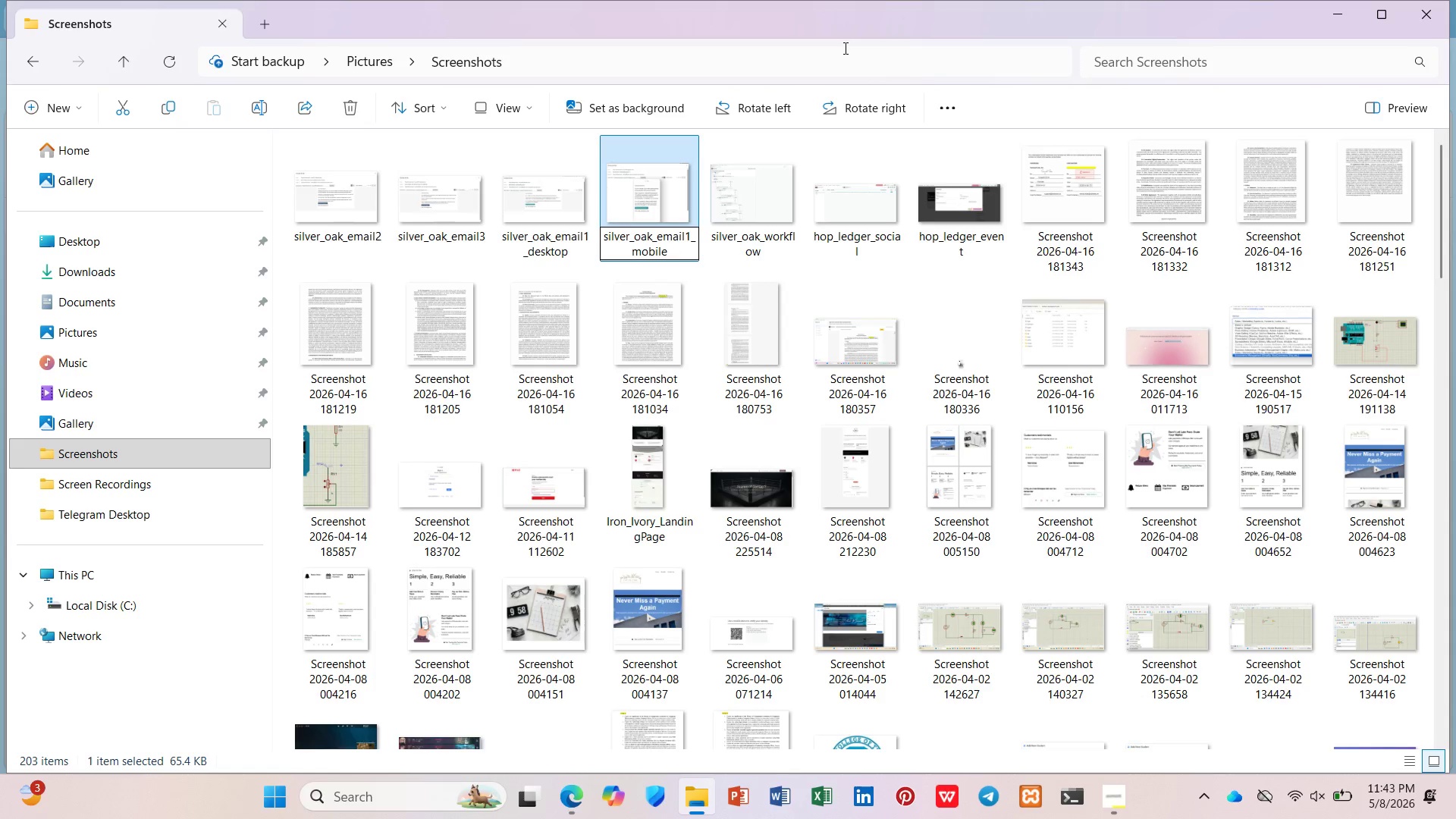 
wait(12.88)
 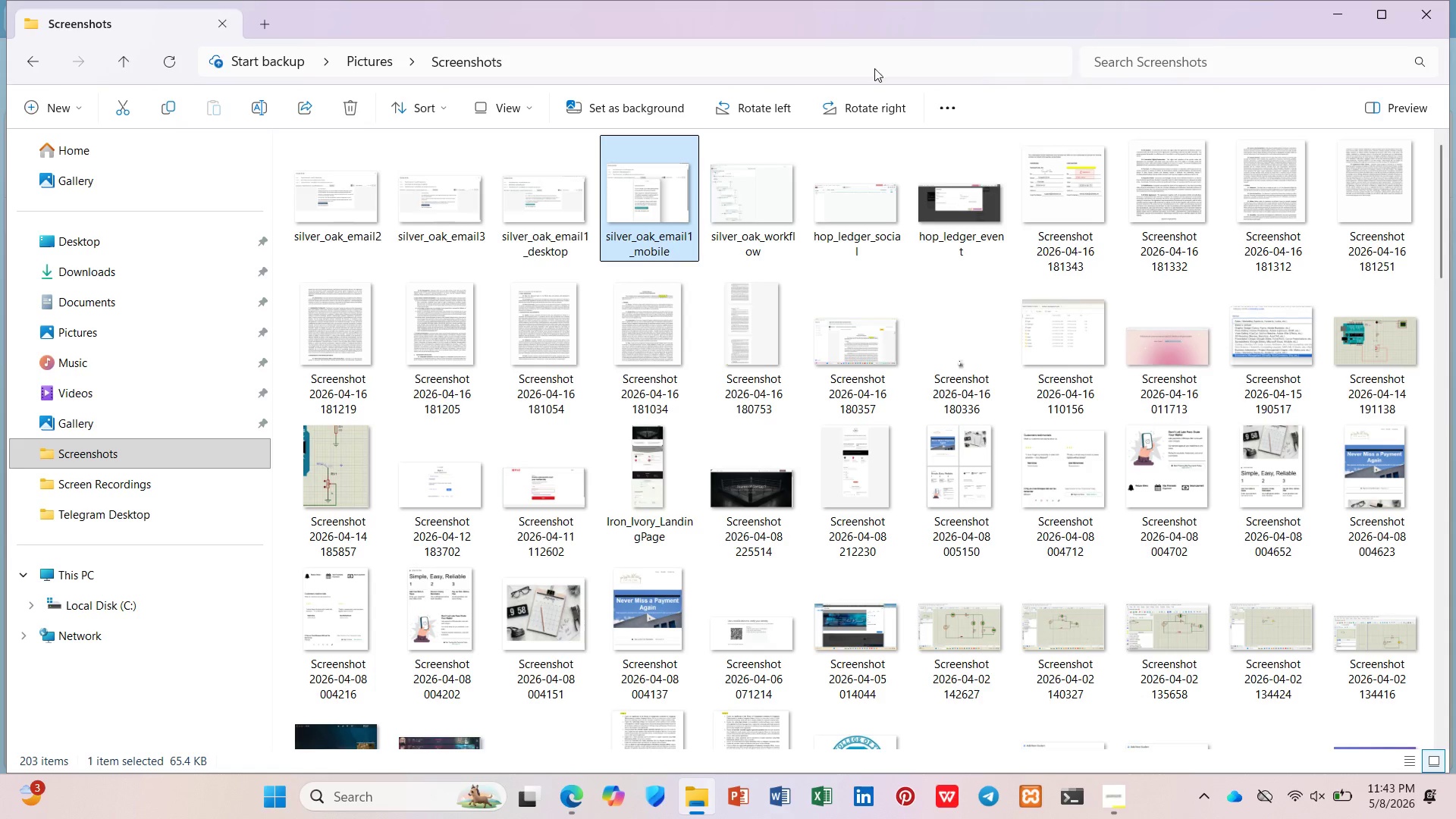 
left_click([1334, 0])
 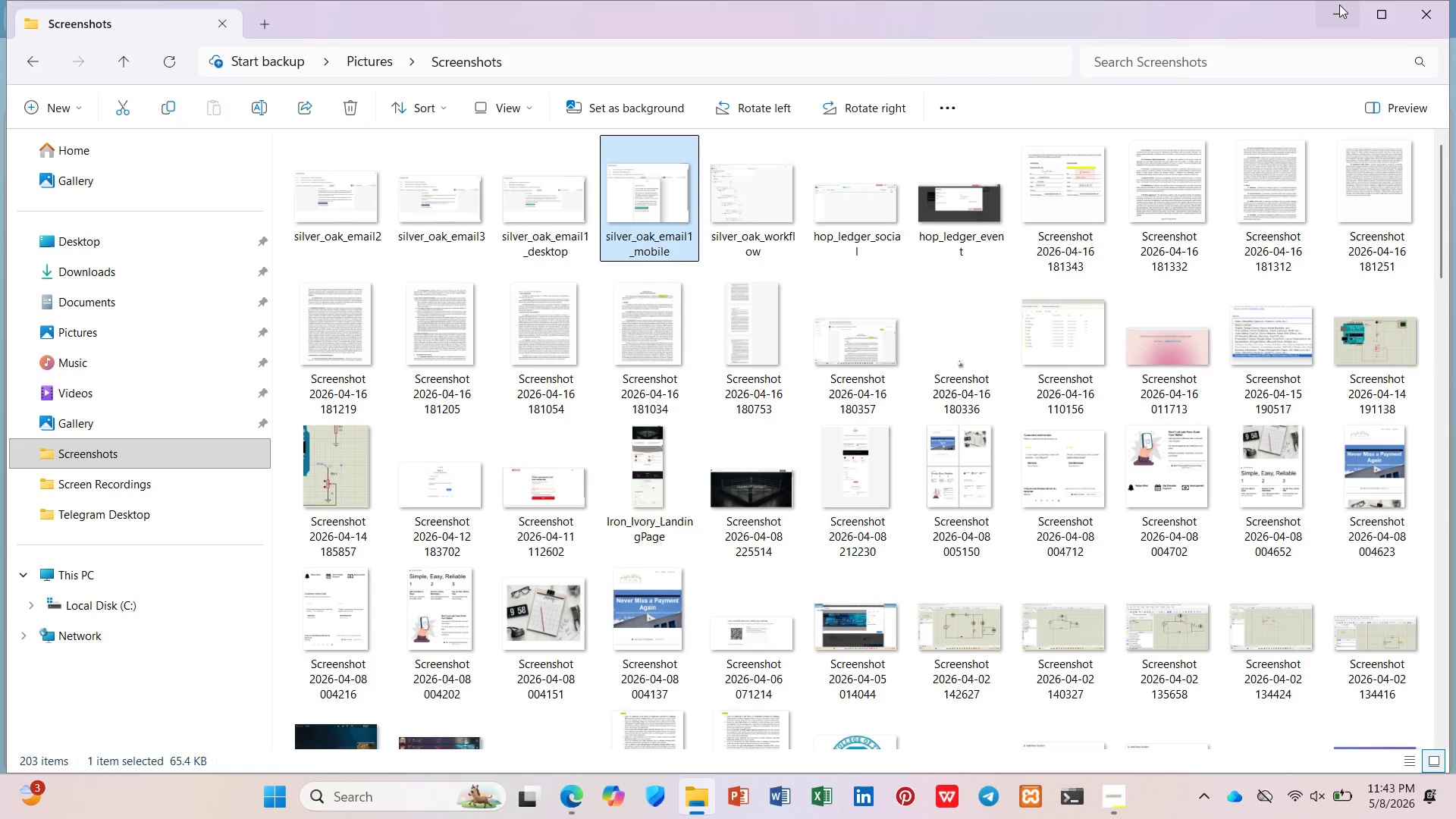 
left_click([1335, 9])
 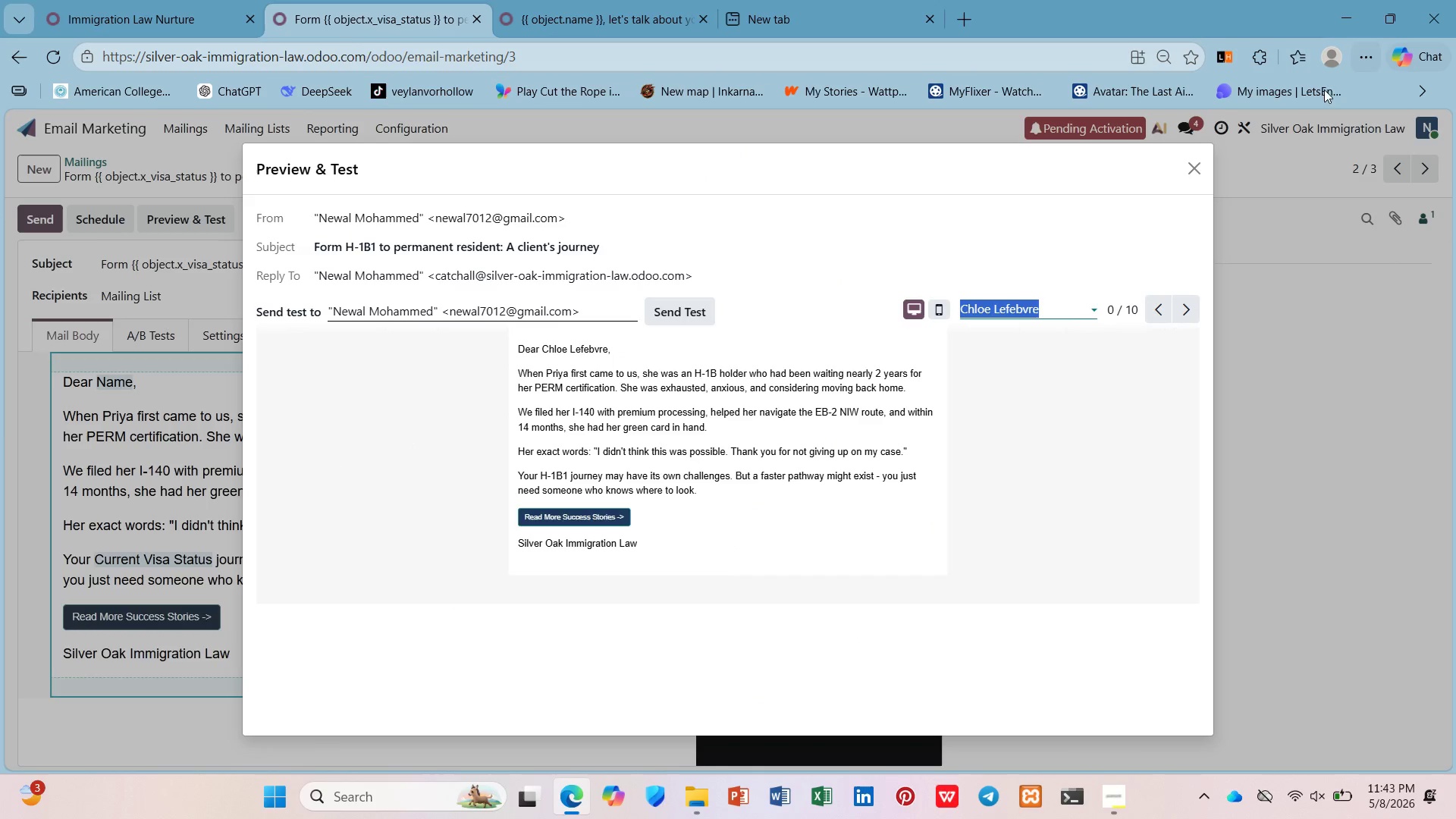 
left_click([1190, 173])
 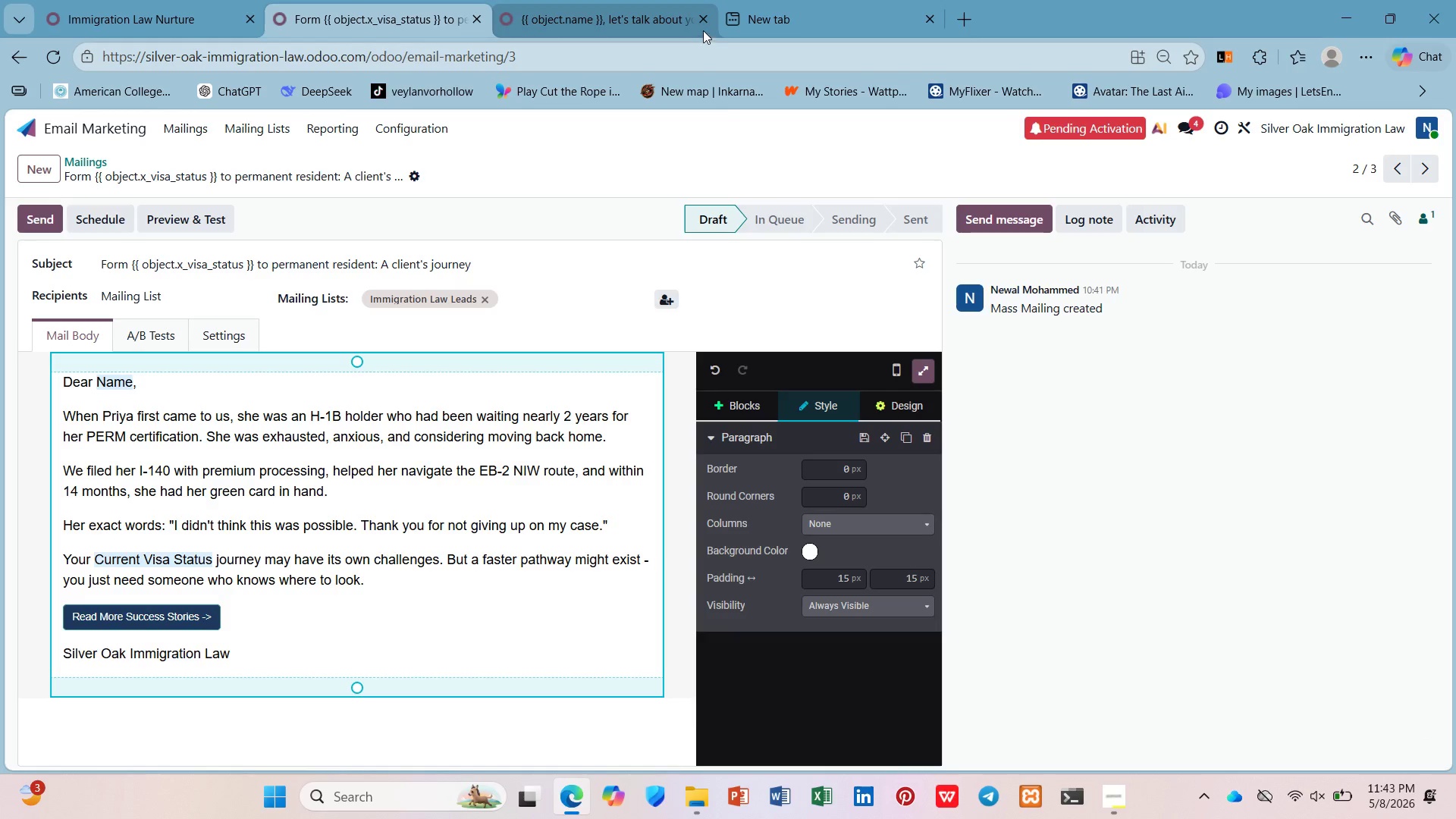 
double_click([703, 15])
 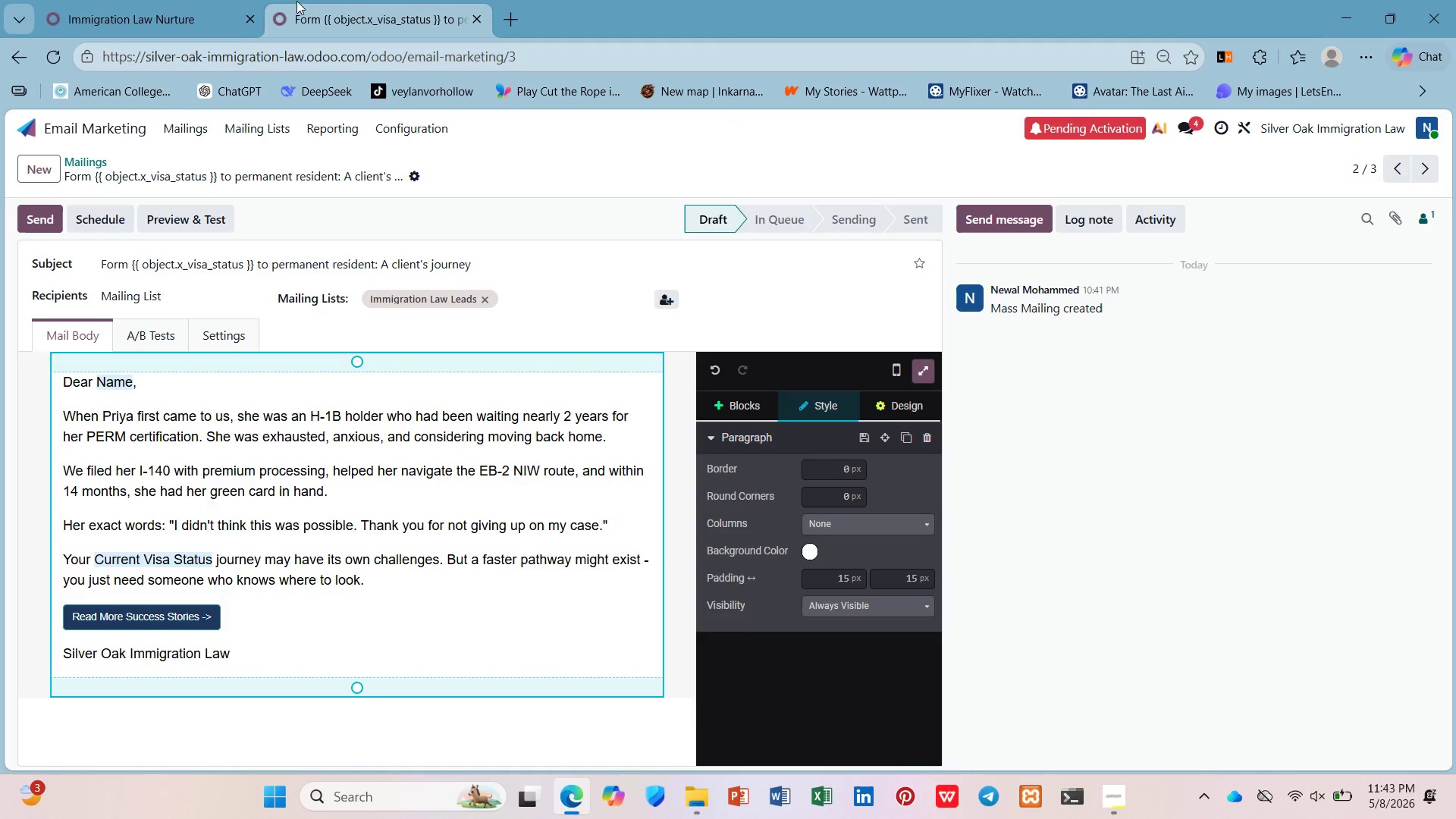 
left_click([214, 1])
 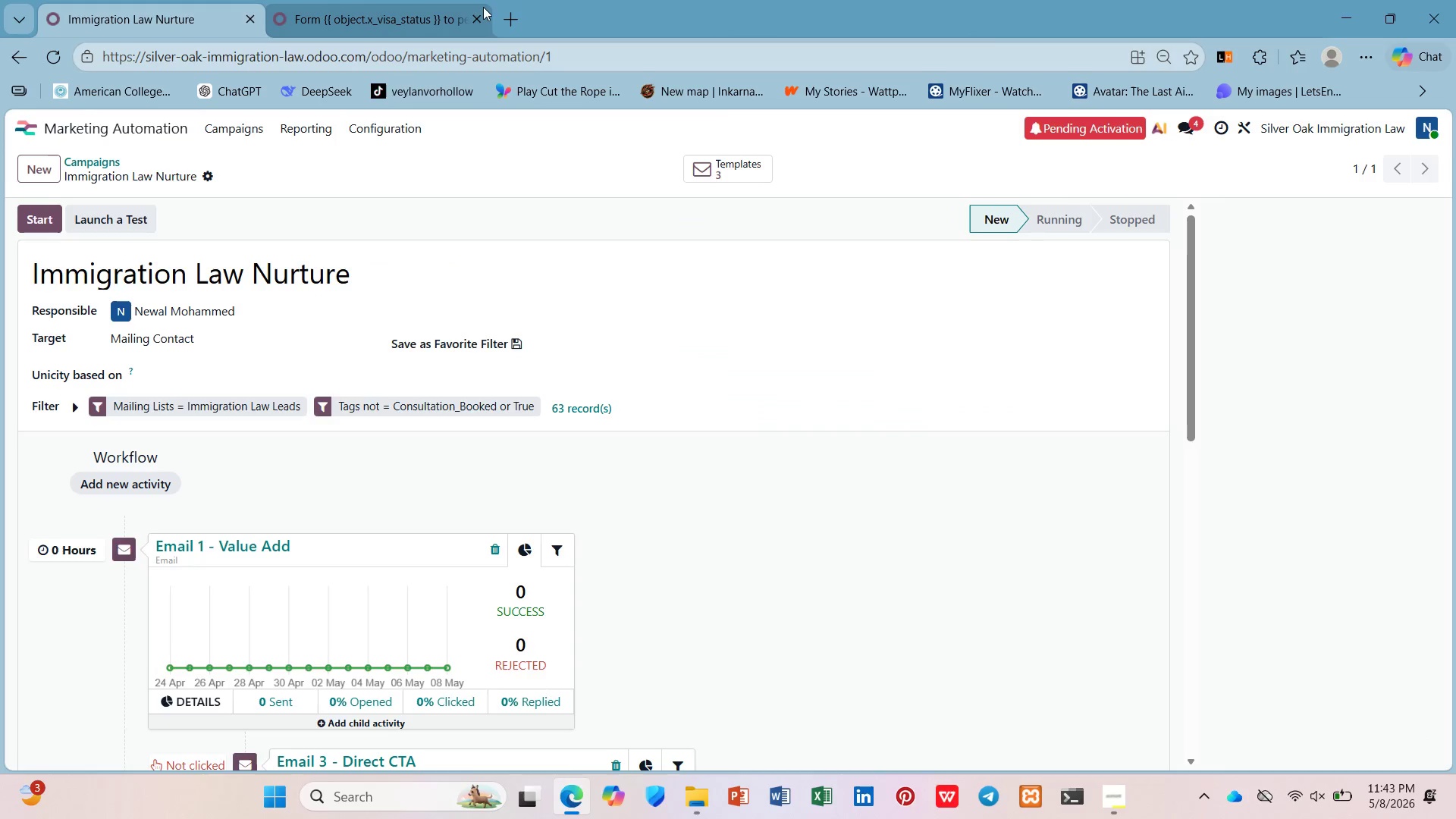 
left_click([479, 20])
 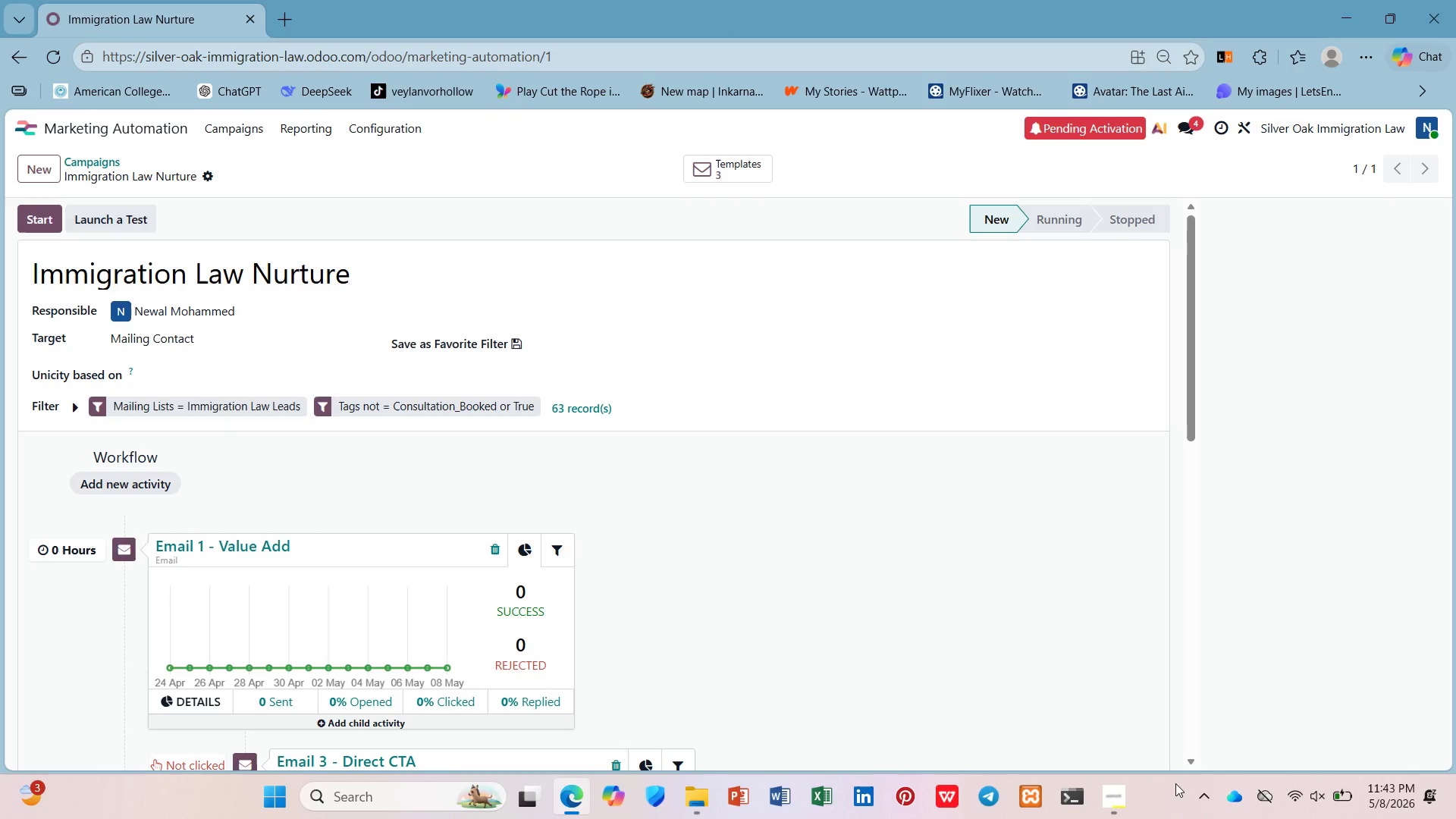 
left_click([1100, 786])